 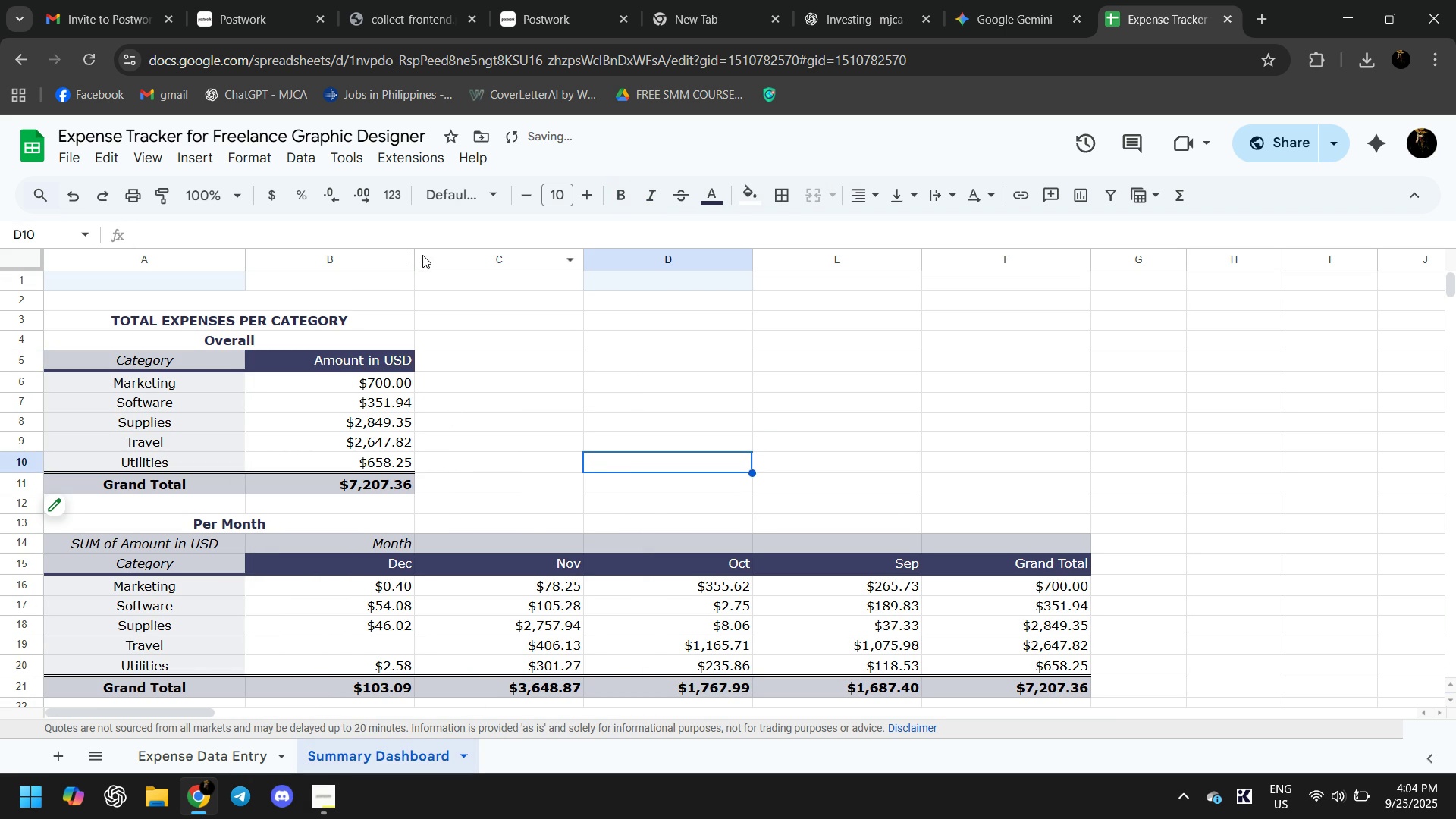 
double_click([359, 258])
 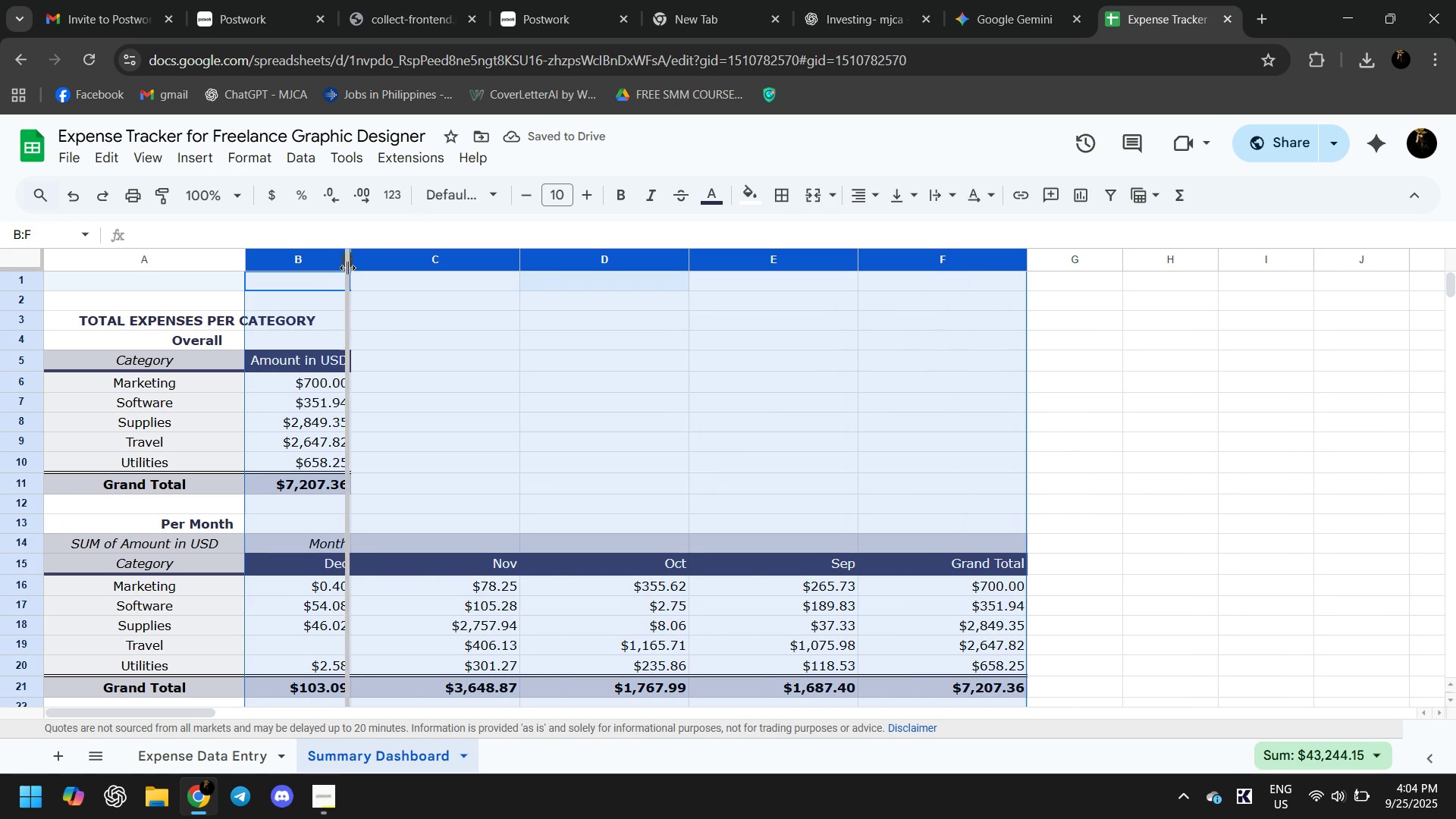 
wait(5.75)
 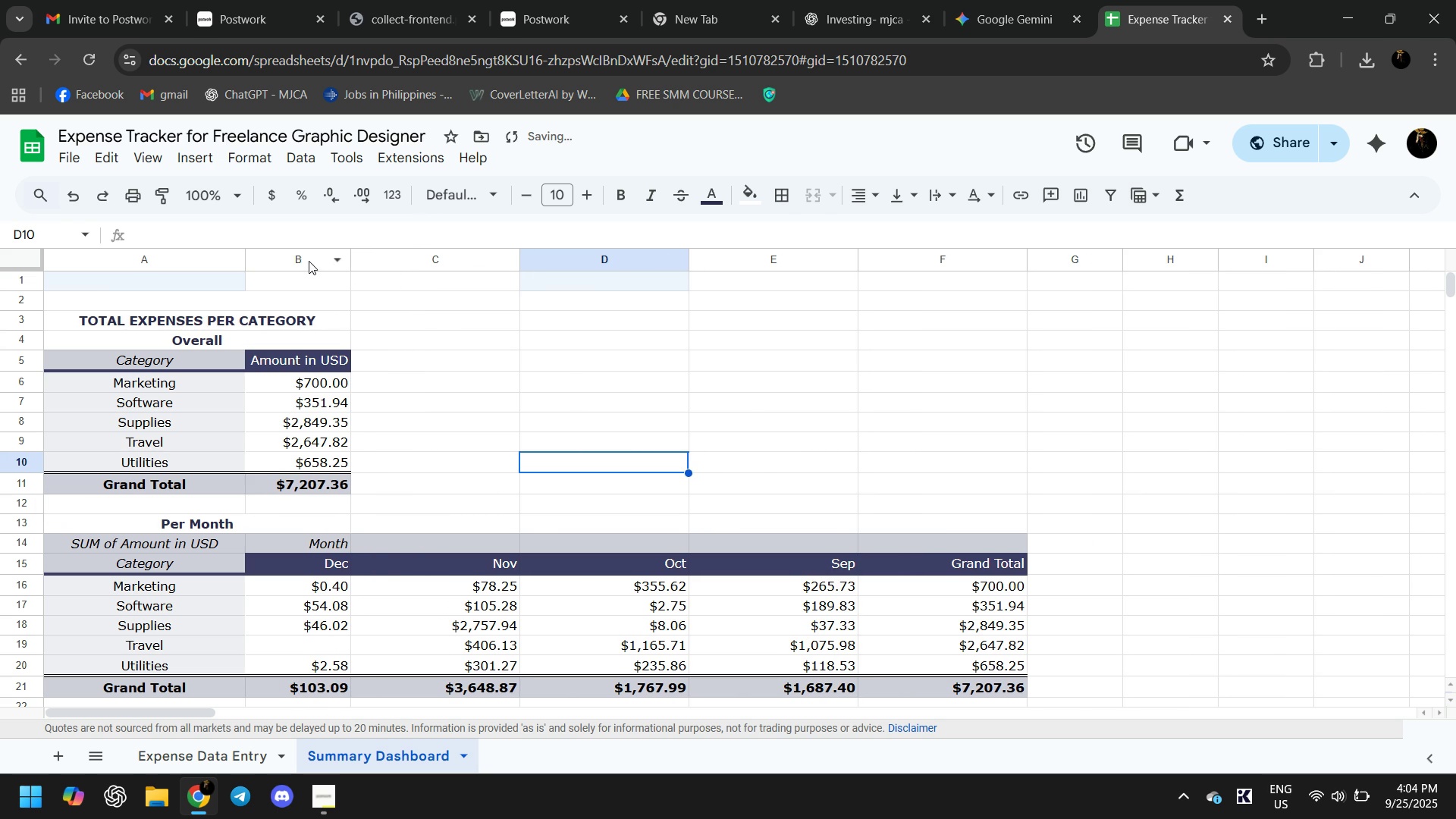 
left_click([579, 507])
 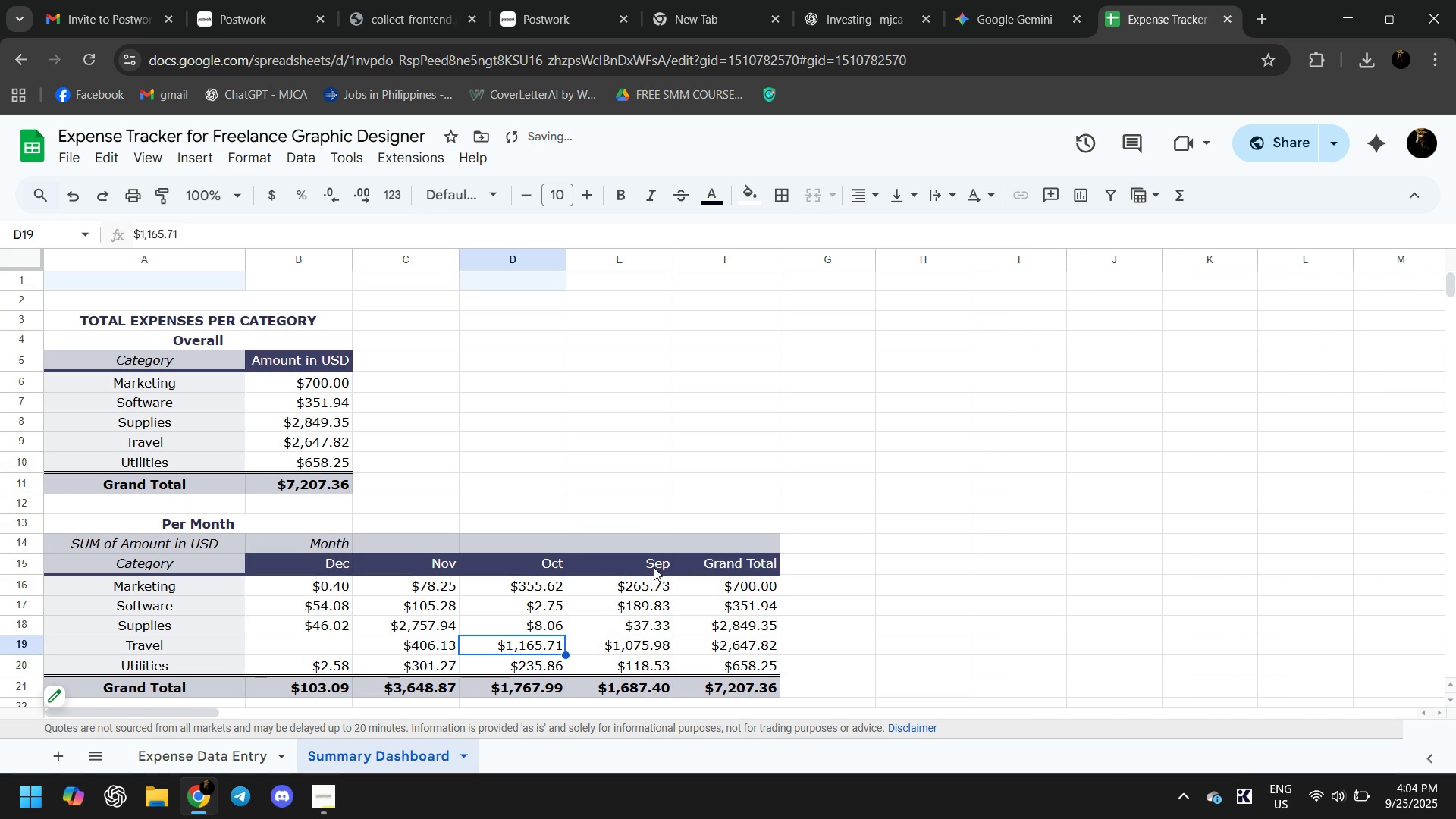 
left_click([654, 567])
 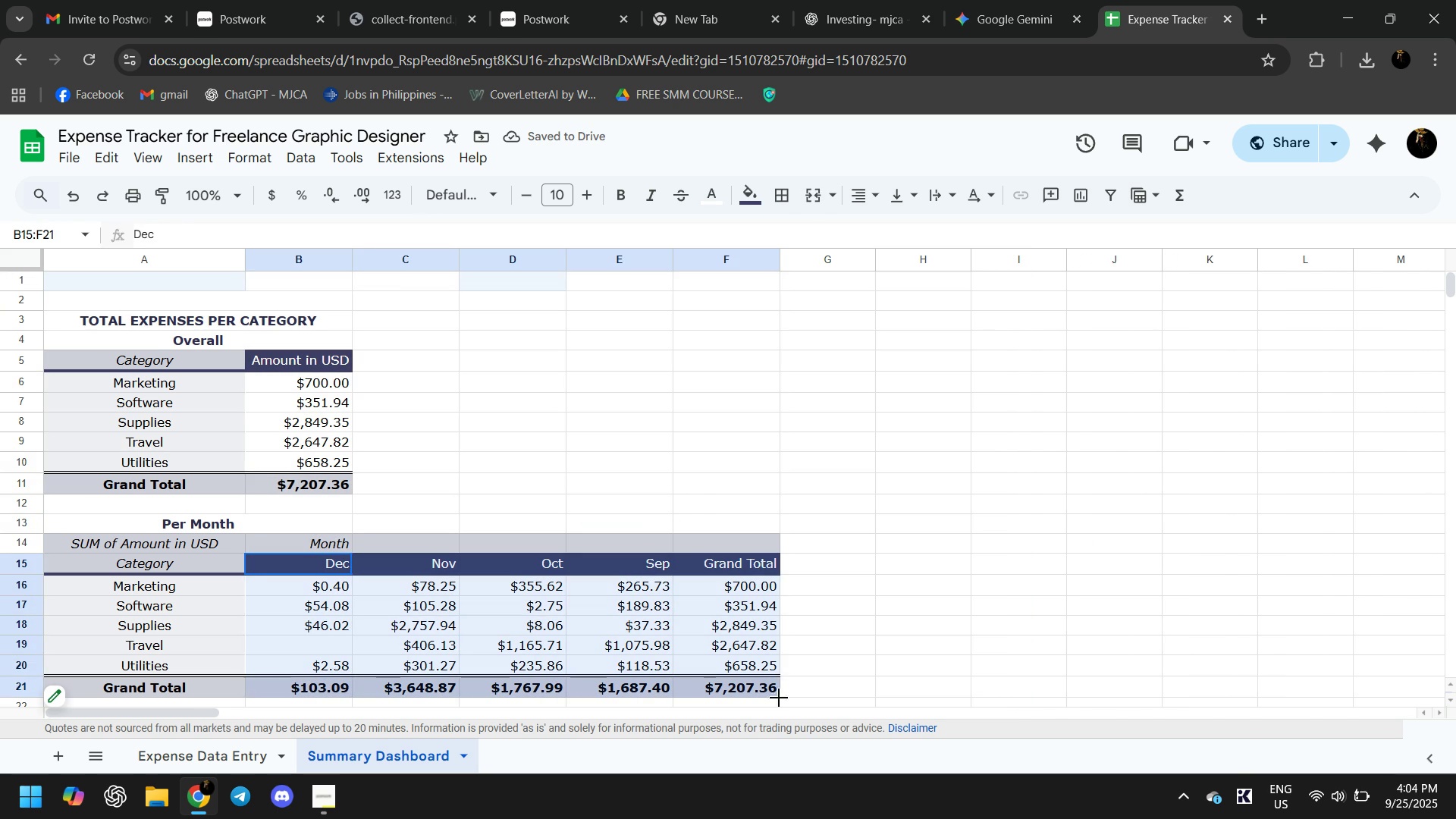 
left_click([613, 699])
 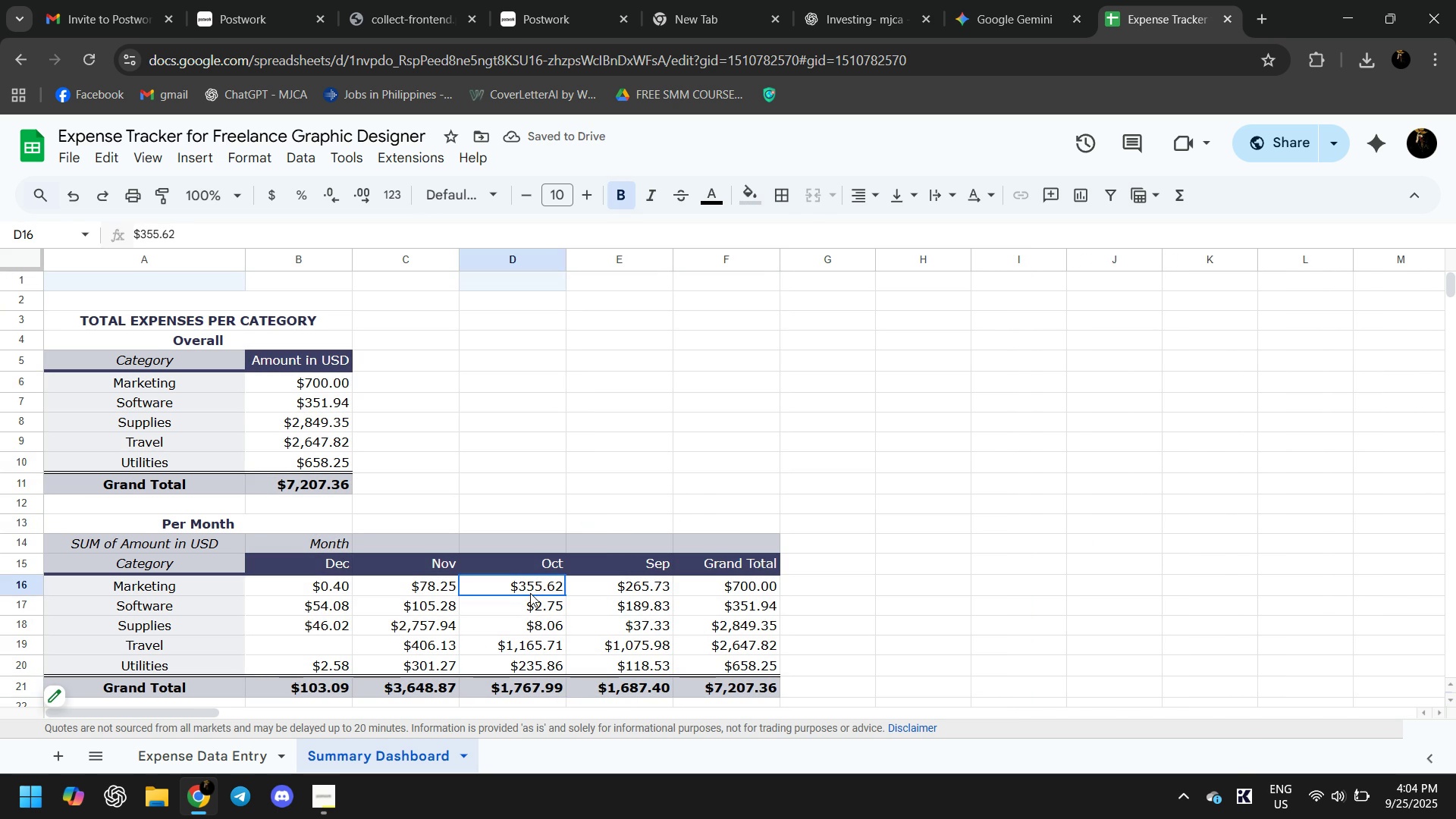 
left_click([530, 593])
 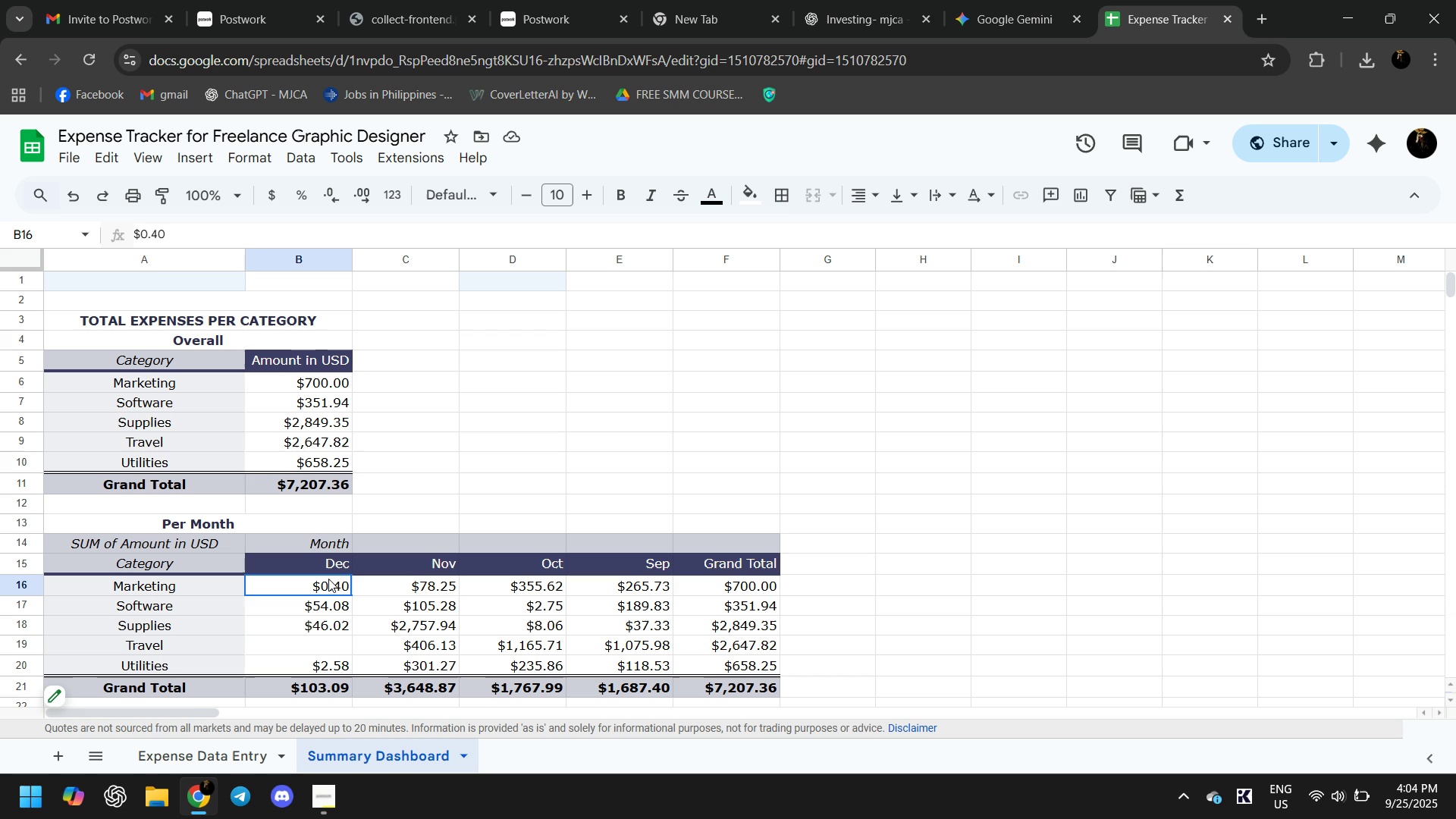 
left_click([328, 579])
 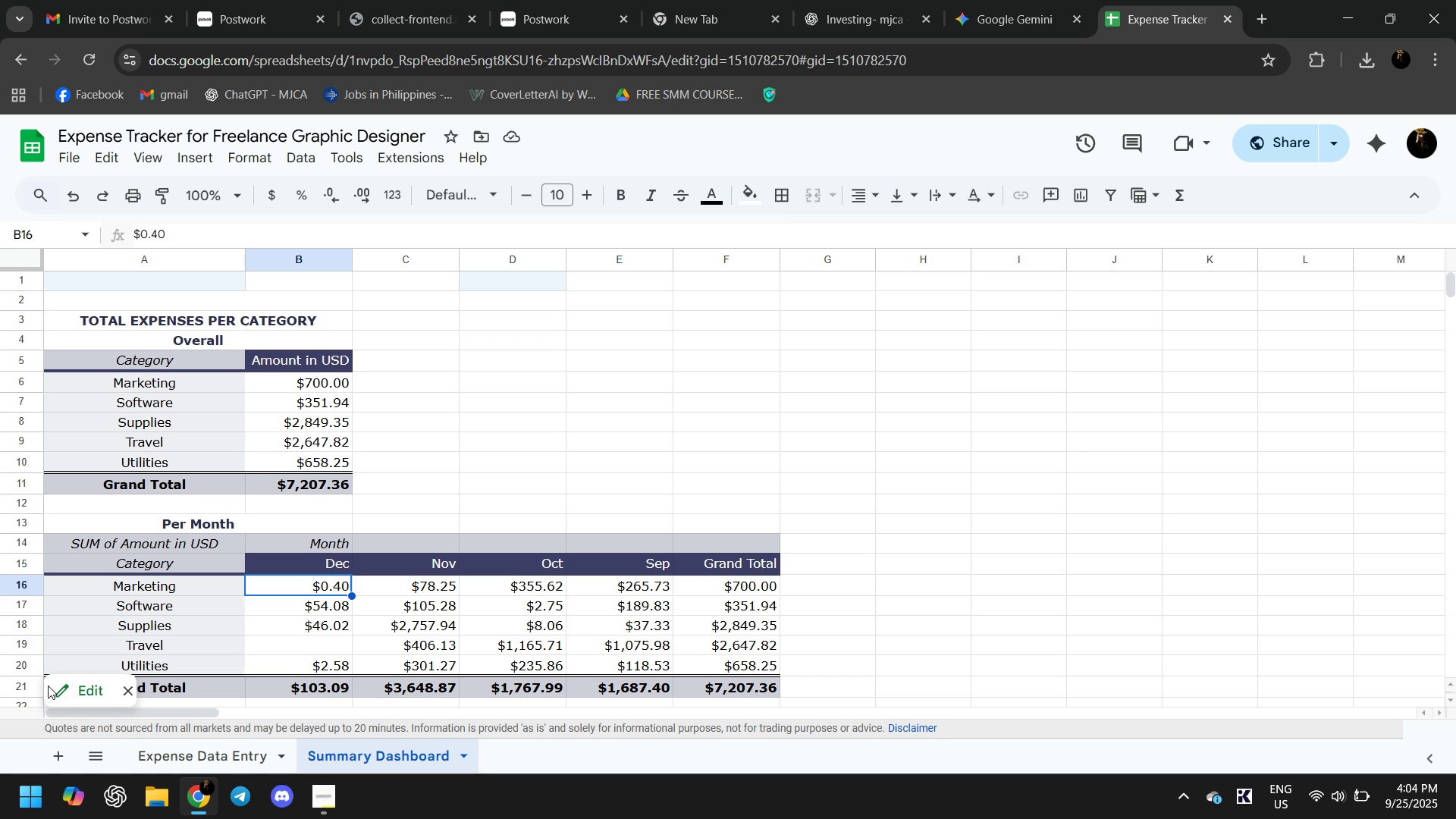 
left_click([55, 692])
 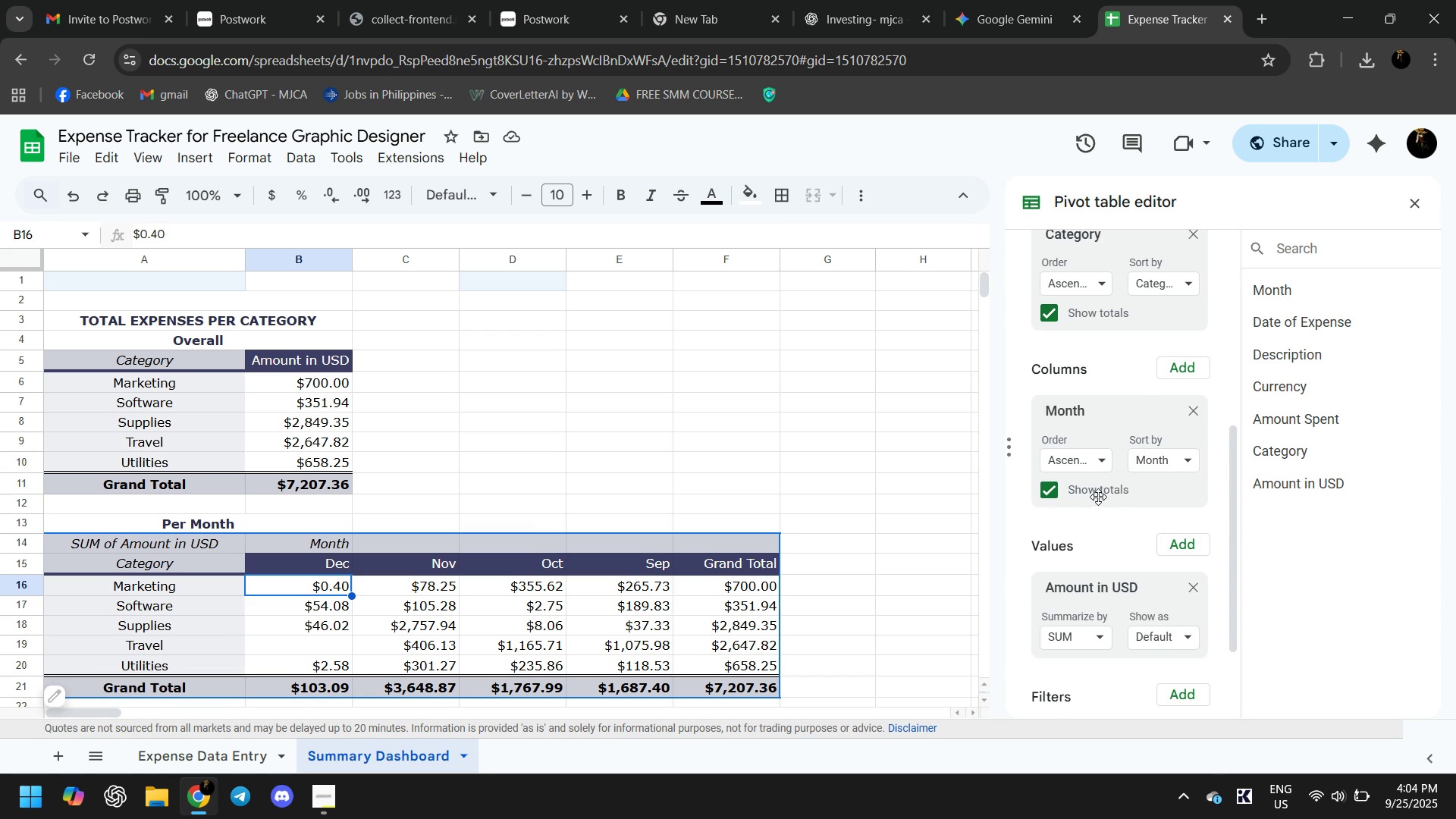 
left_click([1156, 460])
 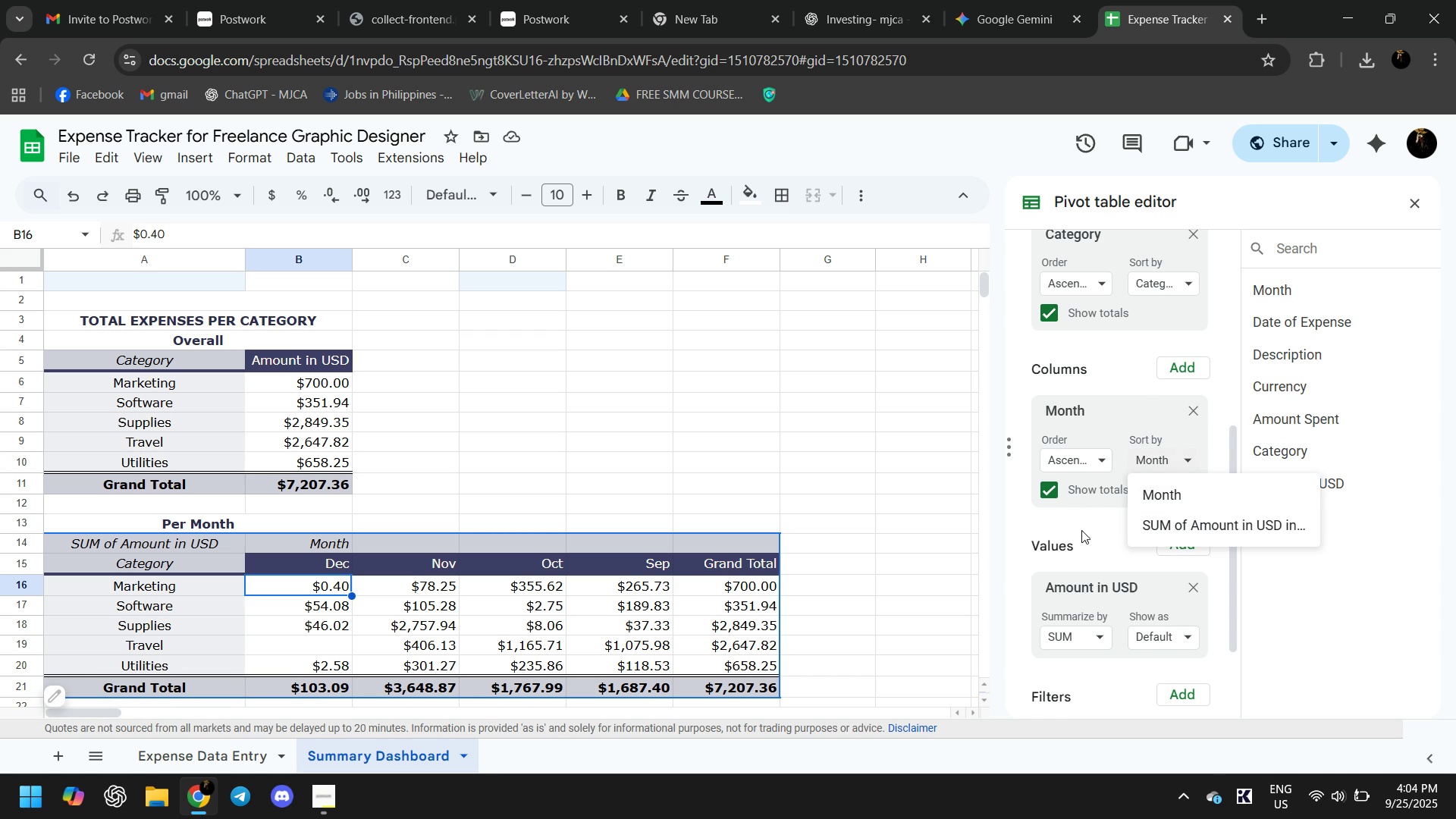 
scroll: coordinate [1107, 386], scroll_direction: up, amount: 1.0
 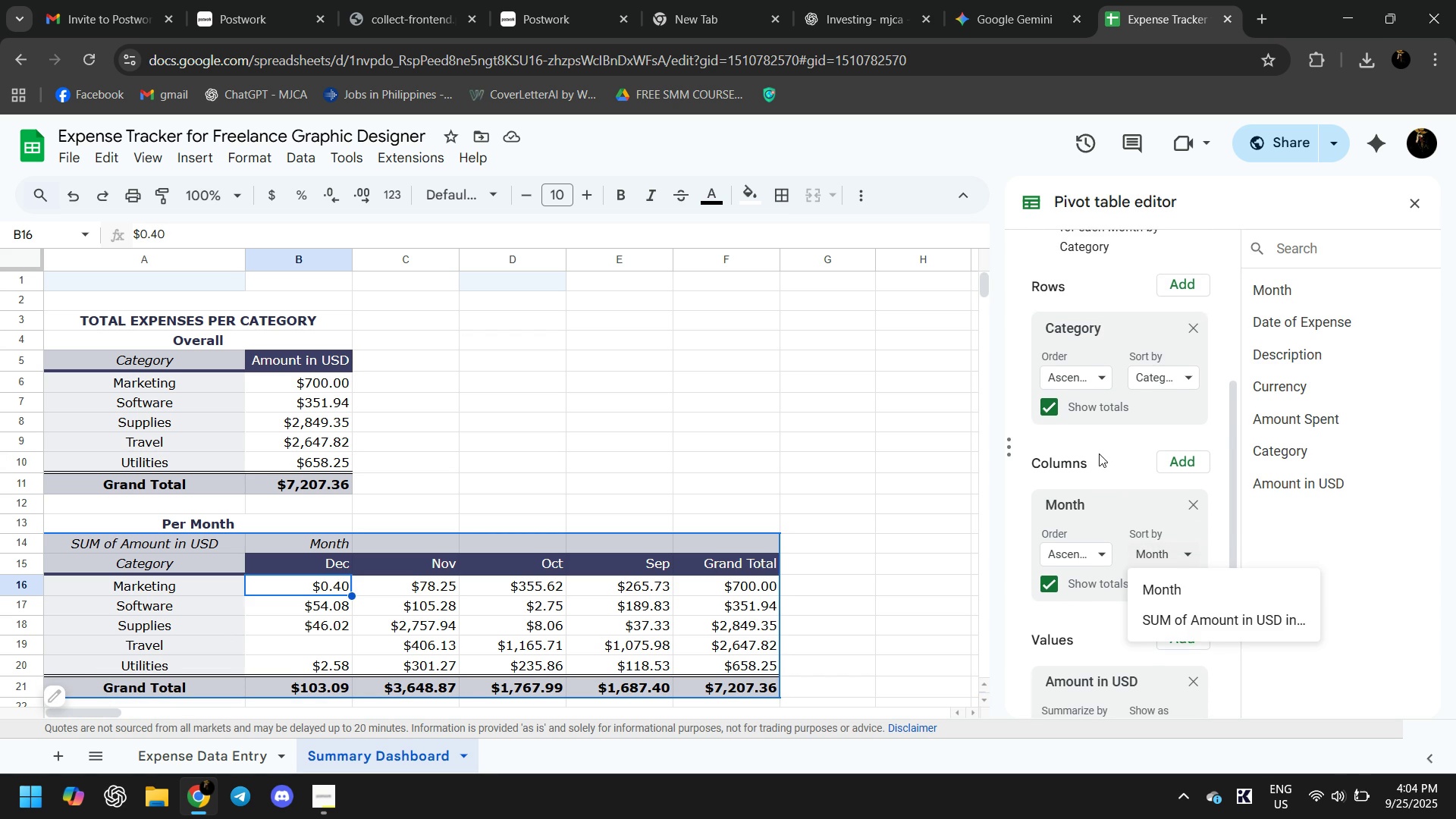 
scroll: coordinate [1099, 450], scroll_direction: down, amount: 1.0
 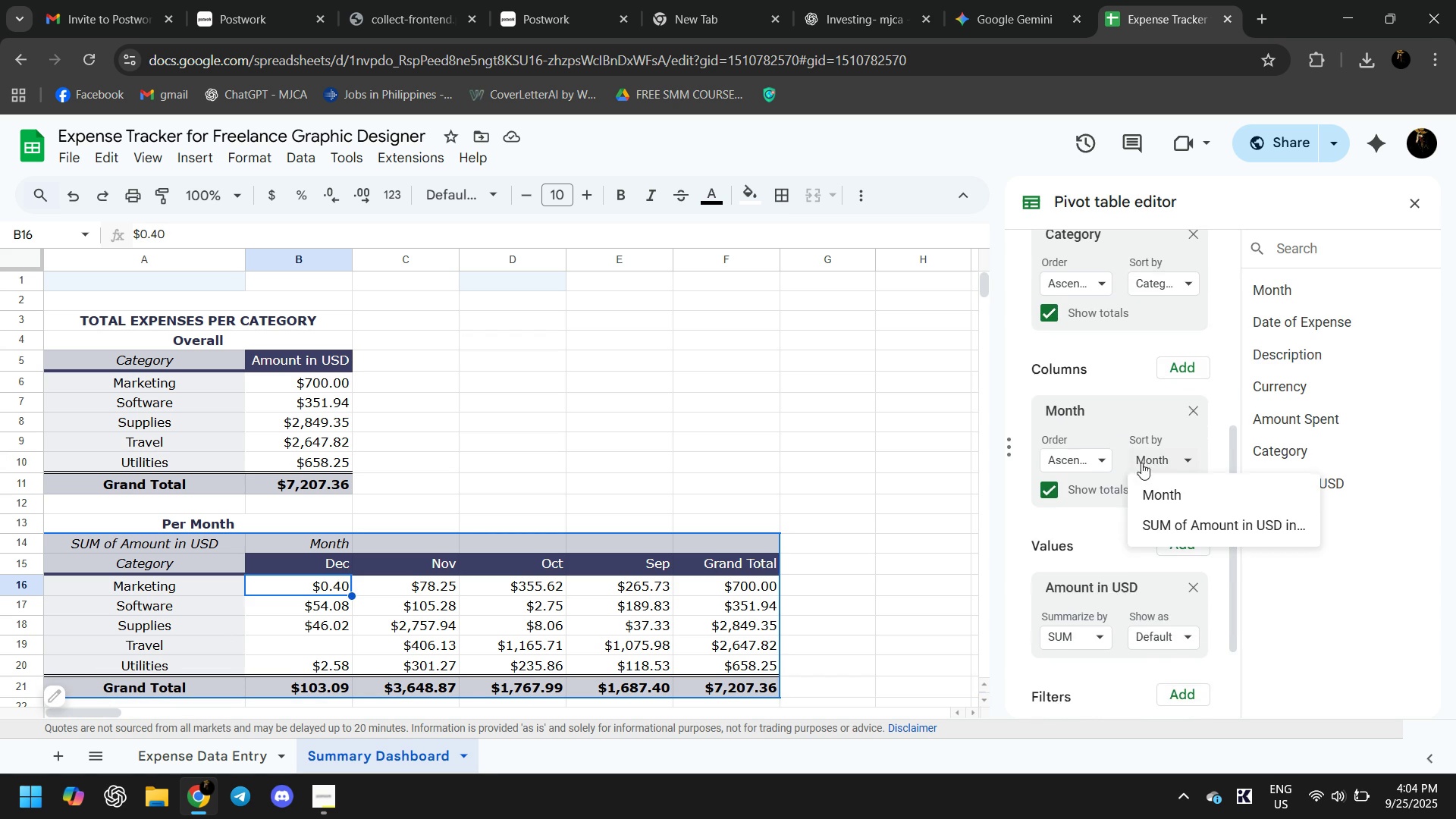 
scroll: coordinate [1100, 509], scroll_direction: none, amount: 0.0
 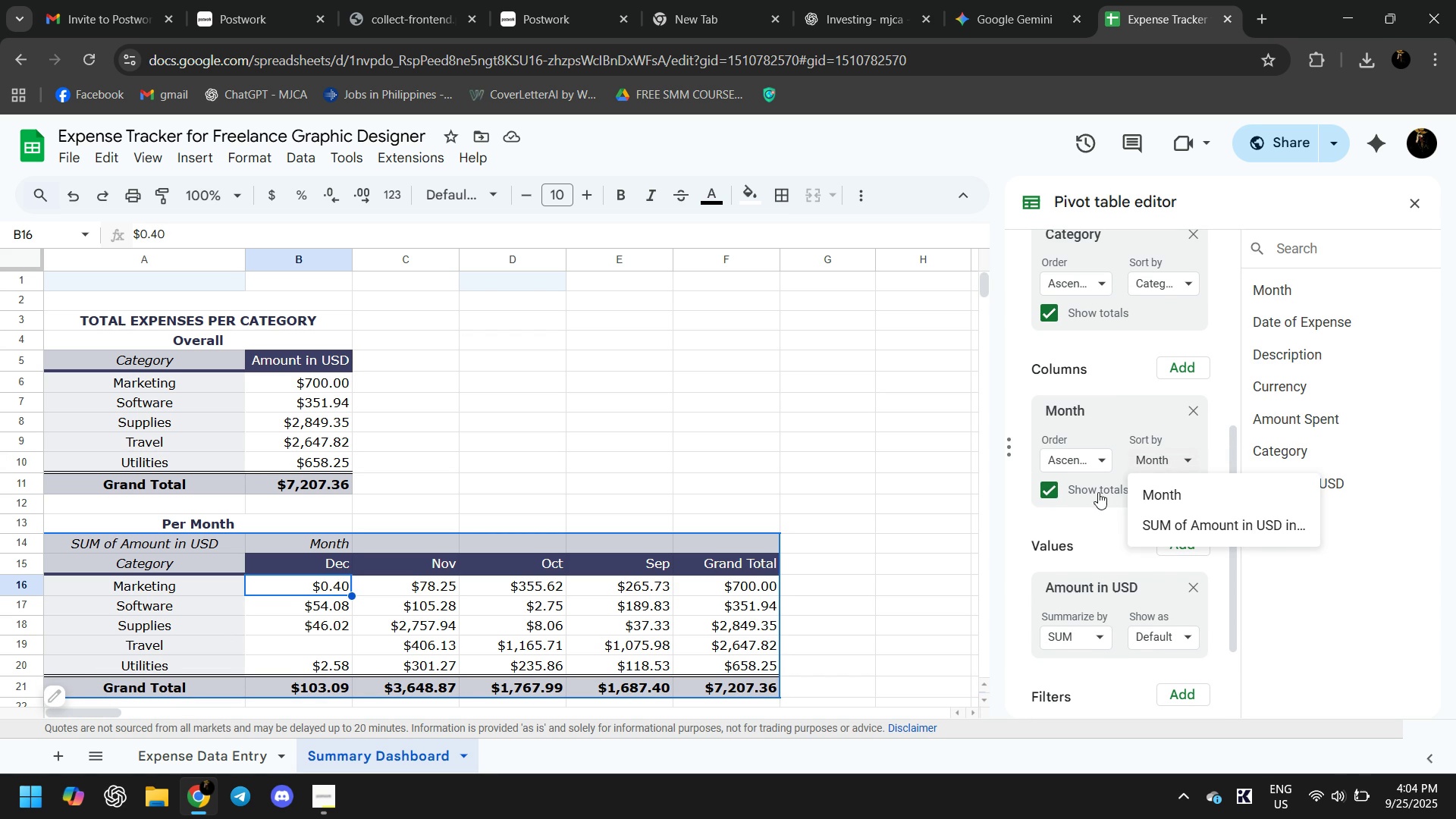 
left_click([1090, 468])
 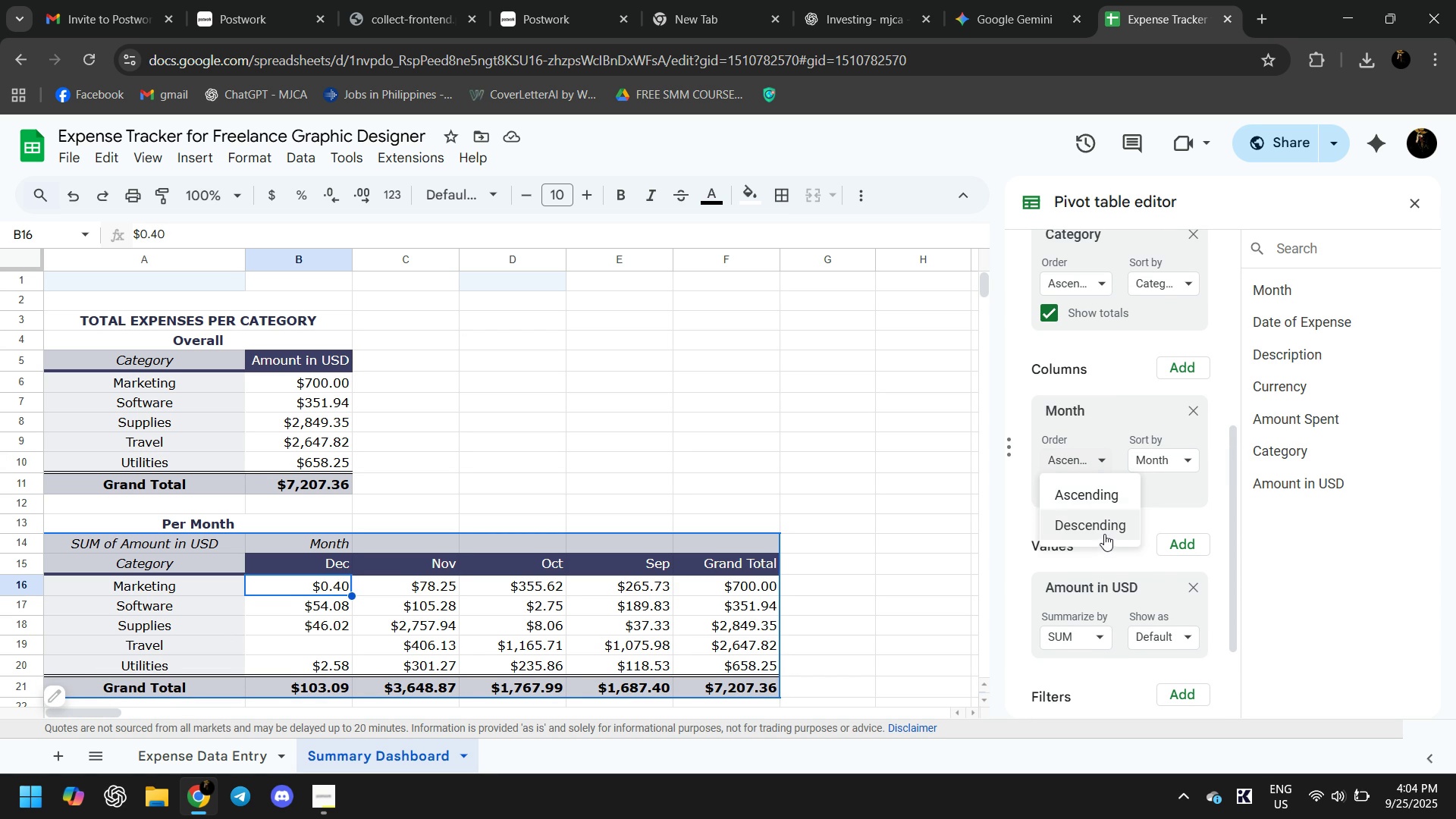 
left_click([1104, 534])
 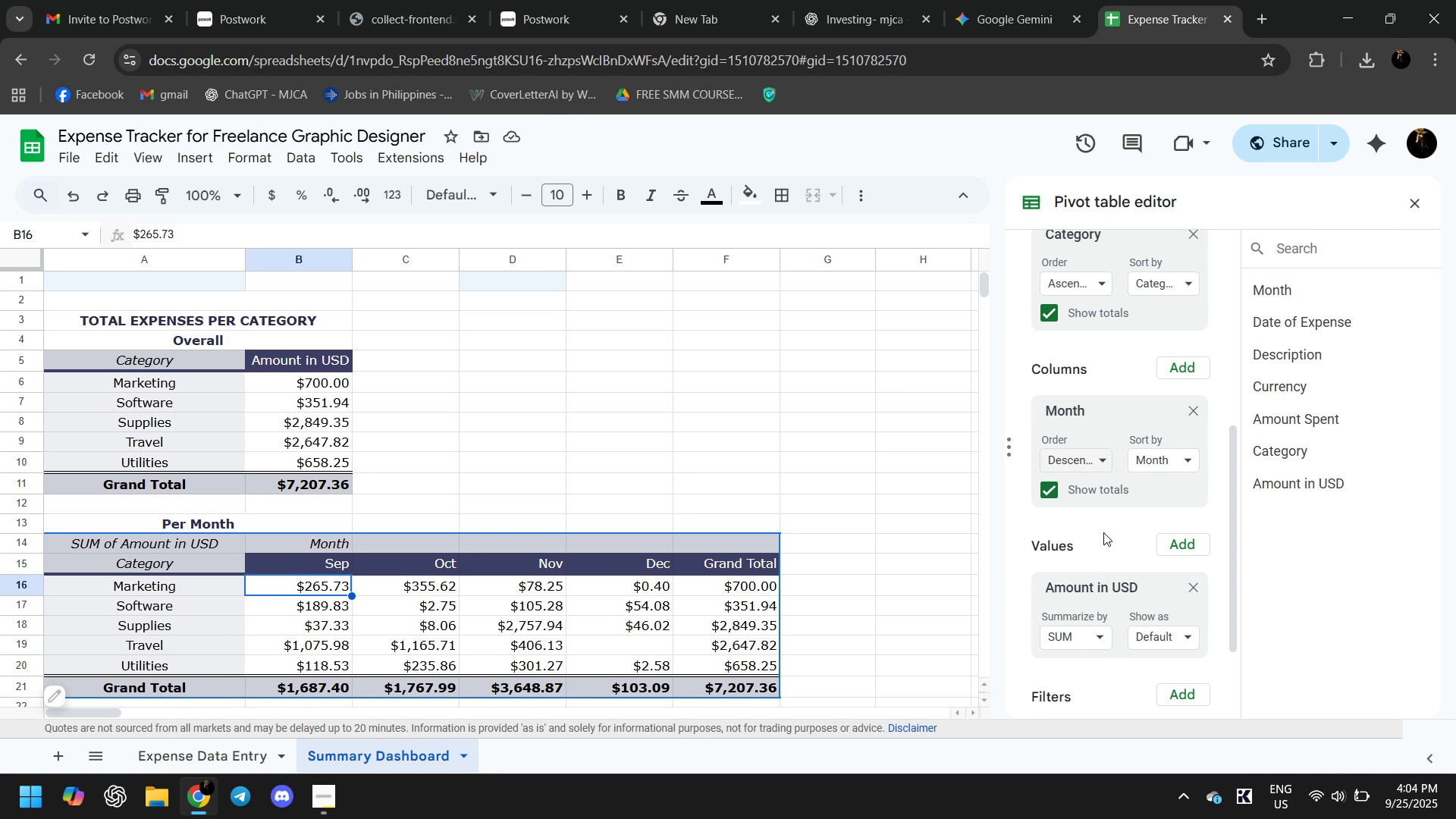 
wait(10.18)
 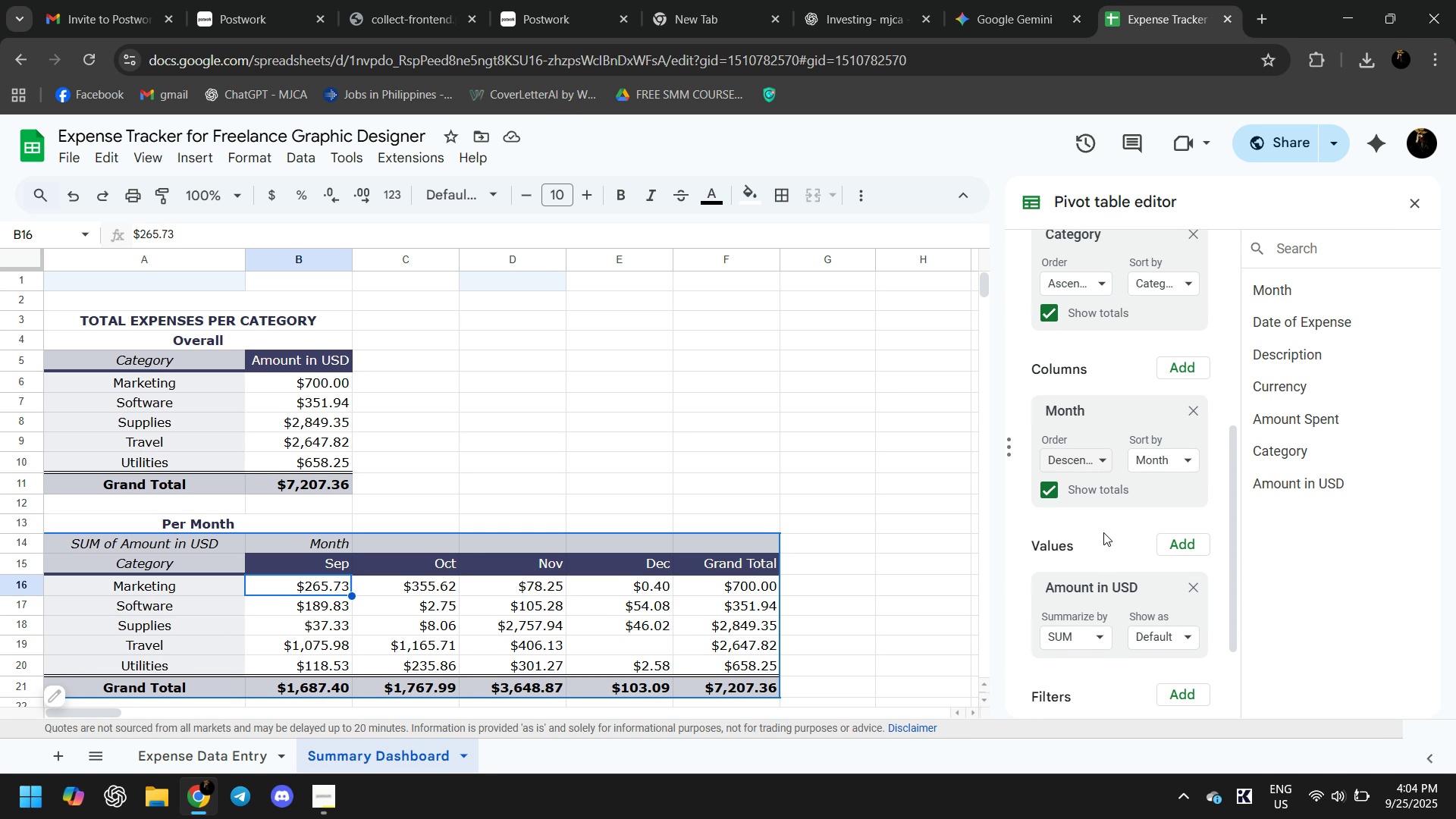 
left_click([871, 425])
 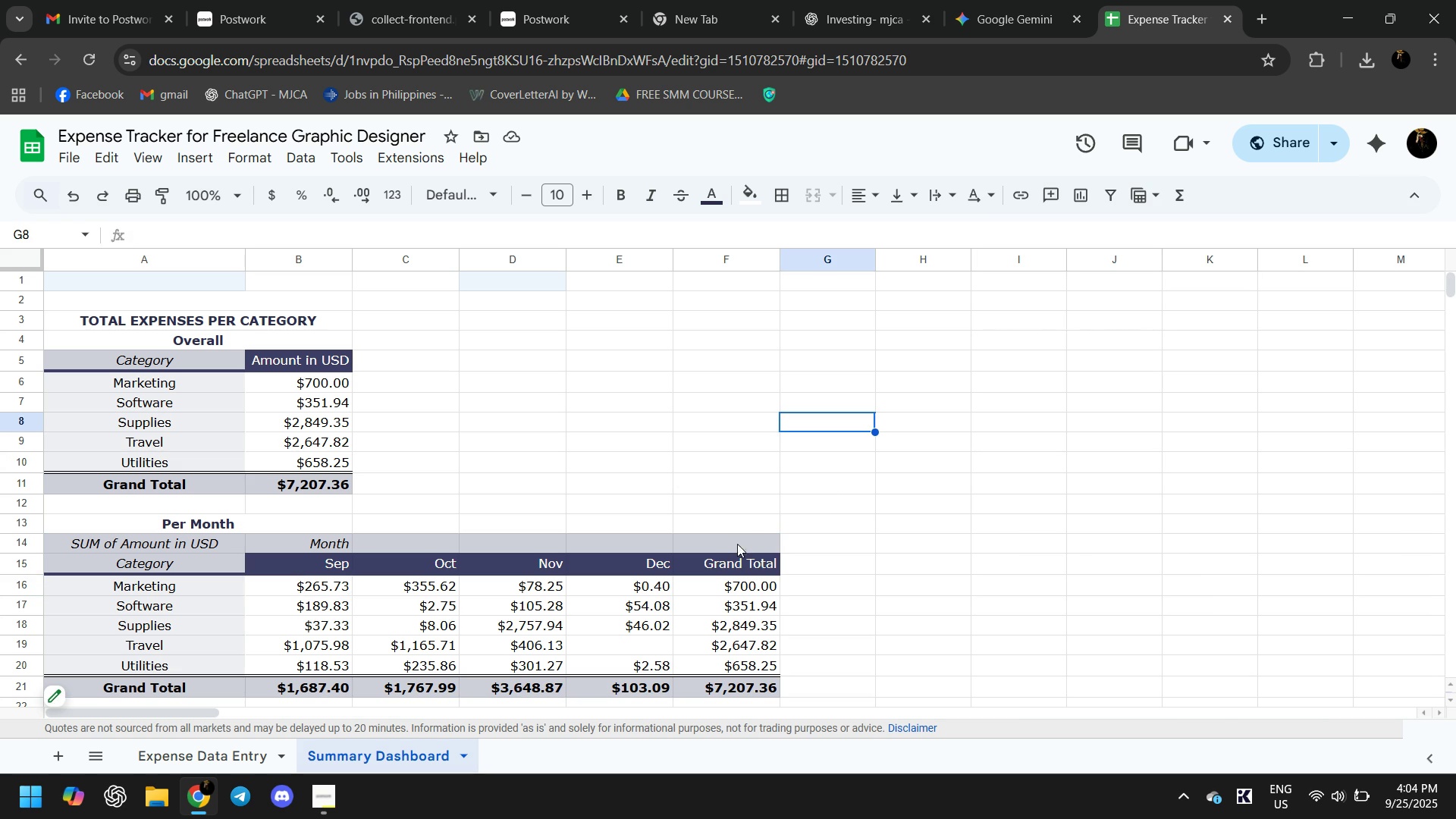 
scroll: coordinate [673, 582], scroll_direction: none, amount: 0.0
 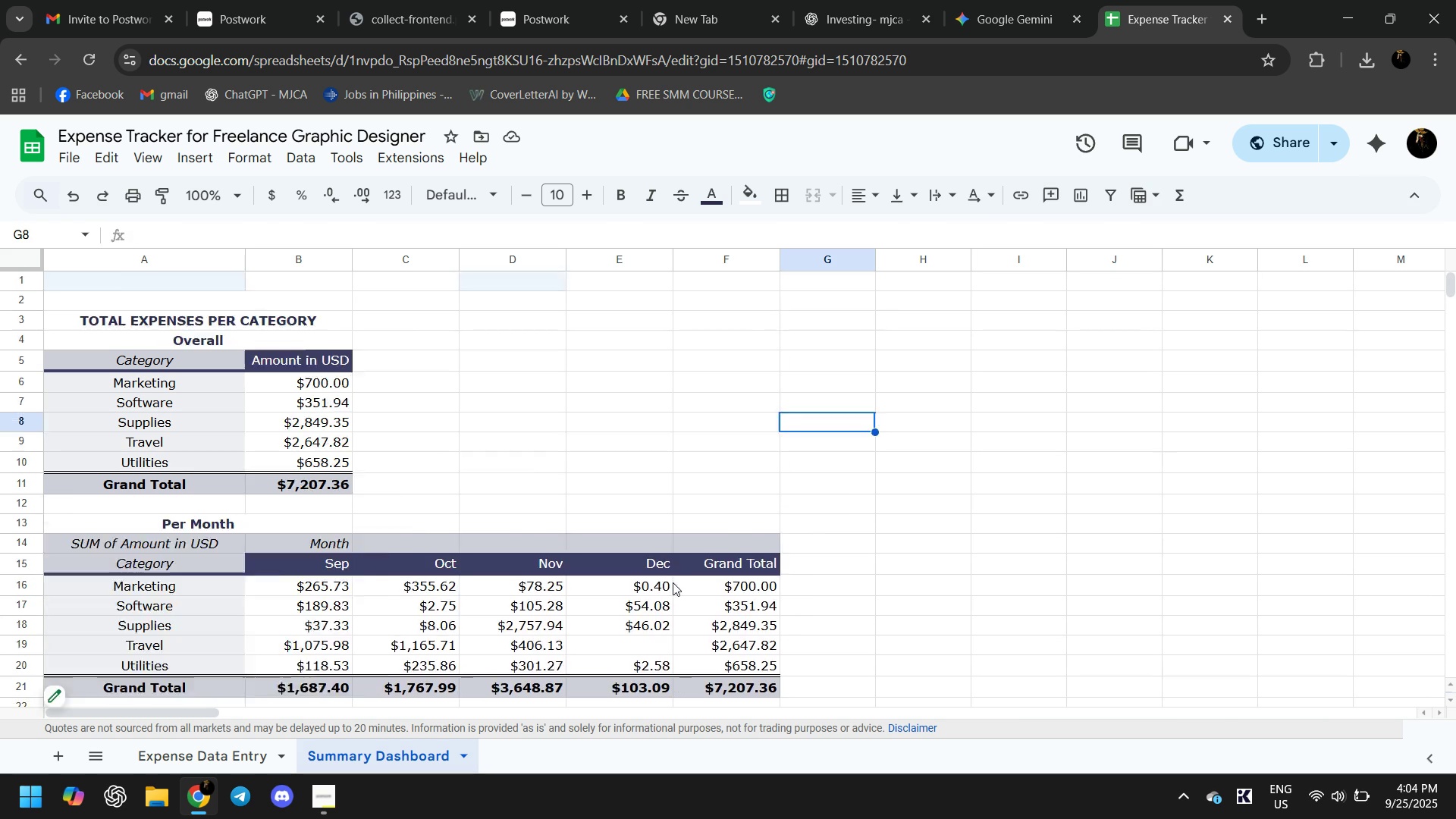 
scroll: coordinate [698, 572], scroll_direction: up, amount: 6.0
 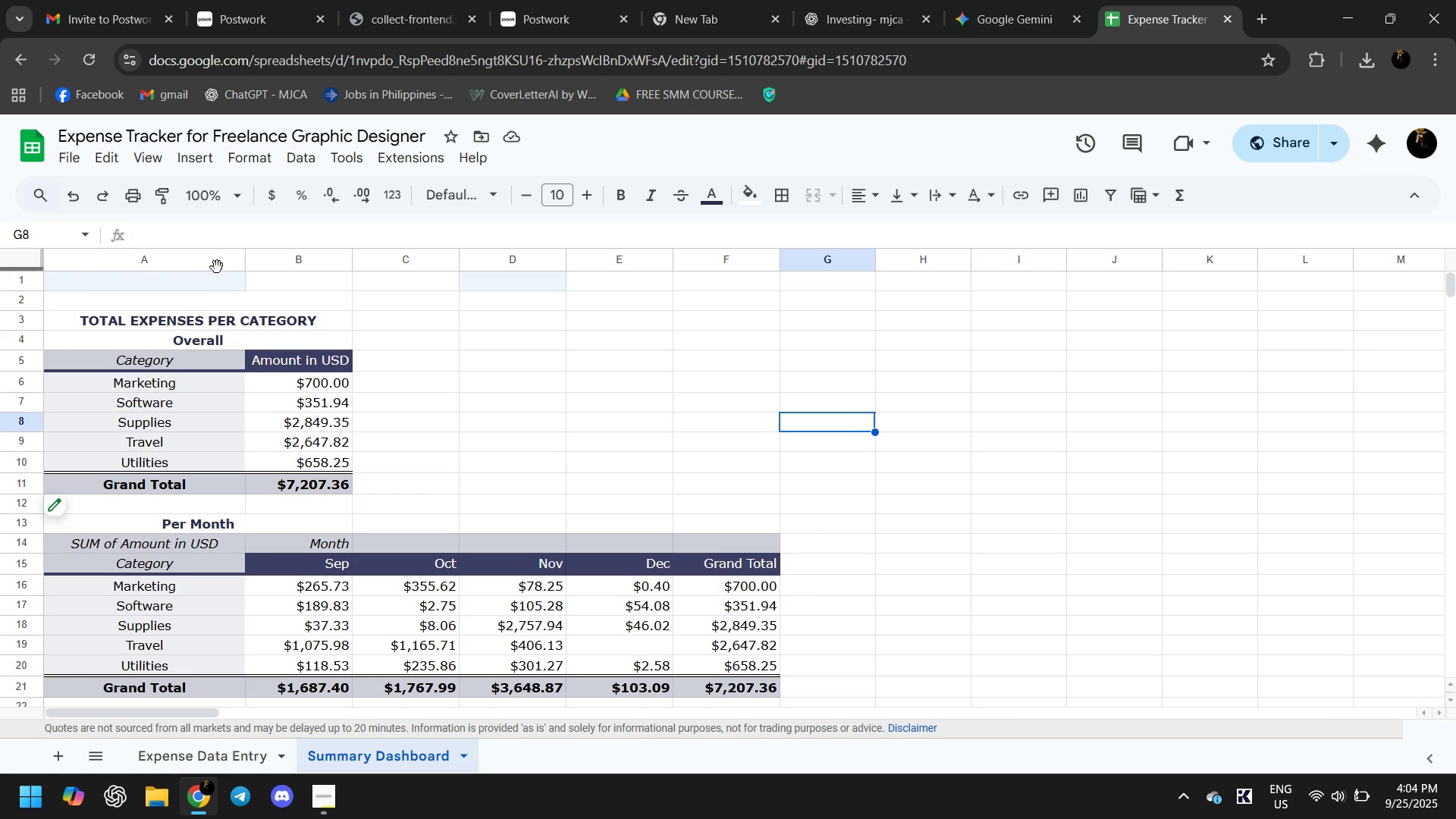 
left_click([202, 259])
 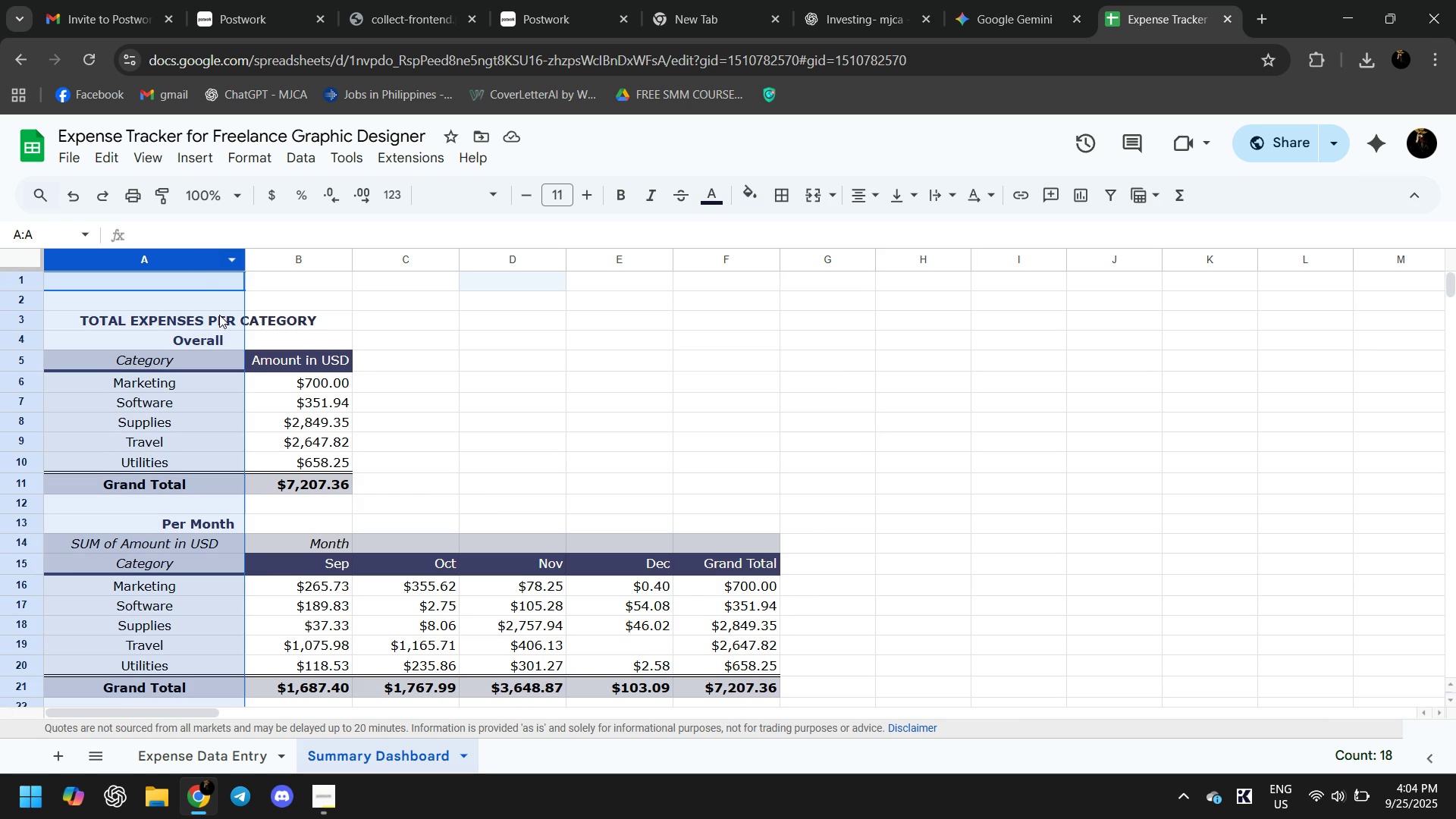 
key(Control+ControlLeft)
 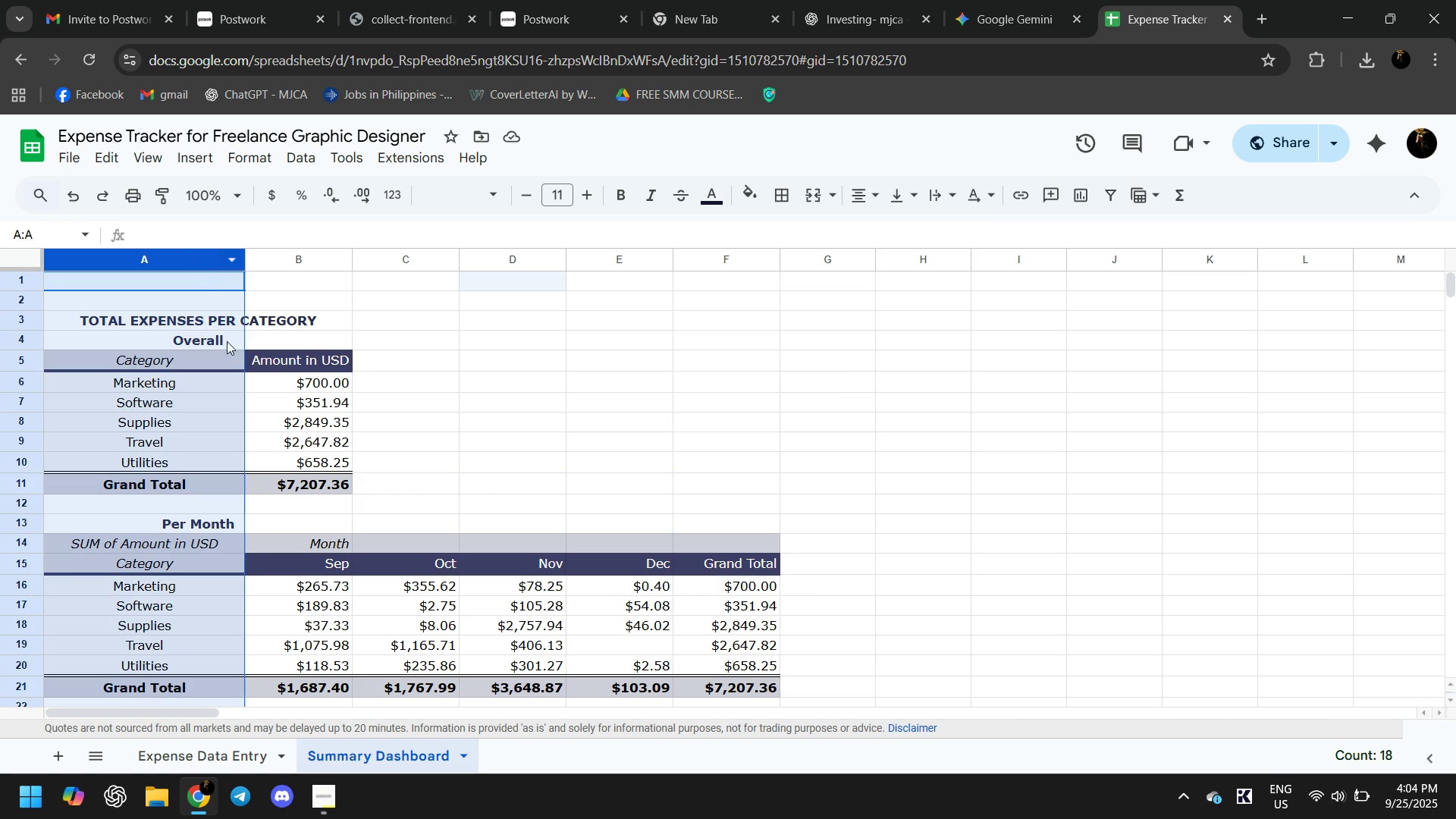 
key(Control+B)
 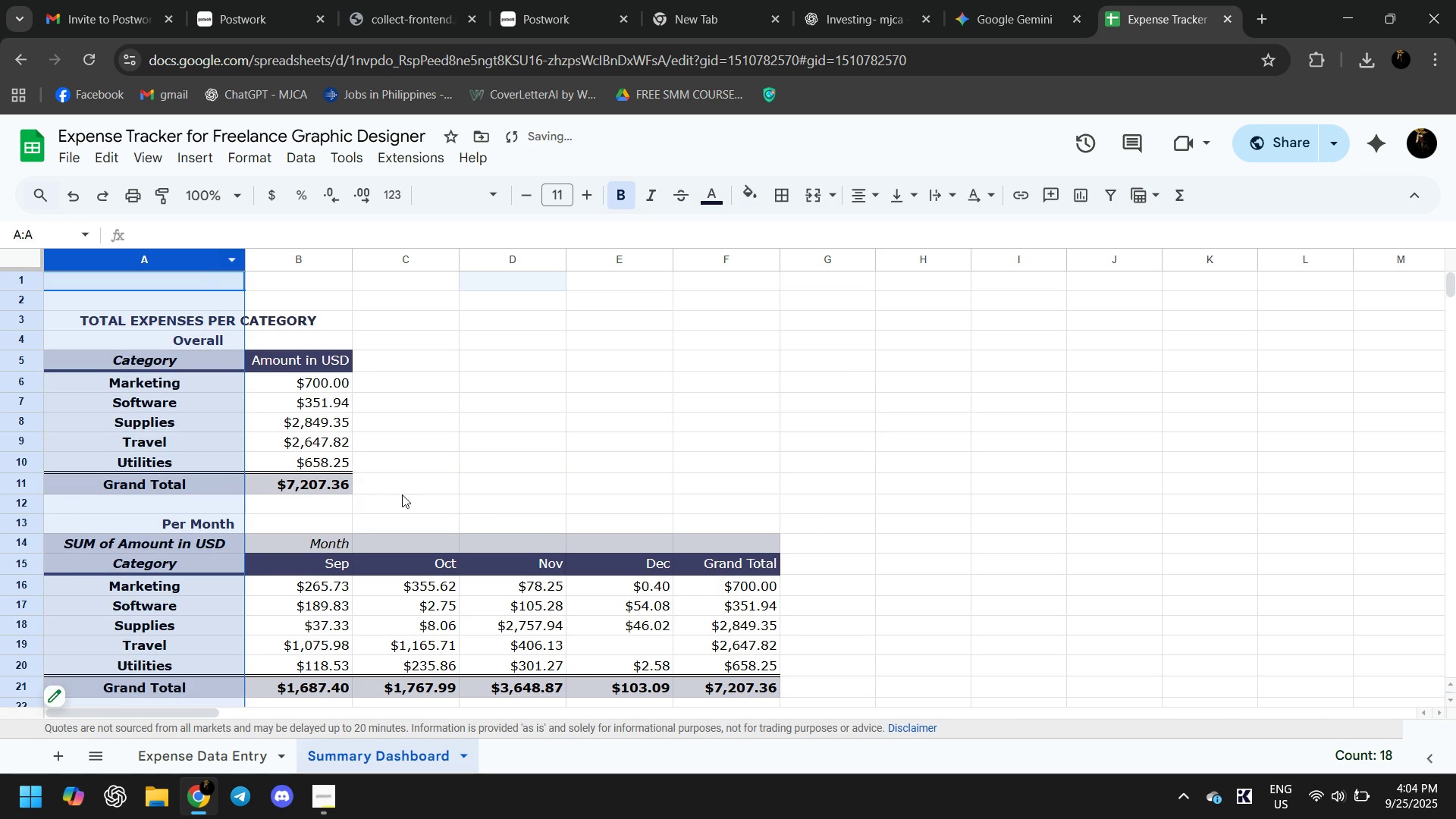 
left_click([427, 477])
 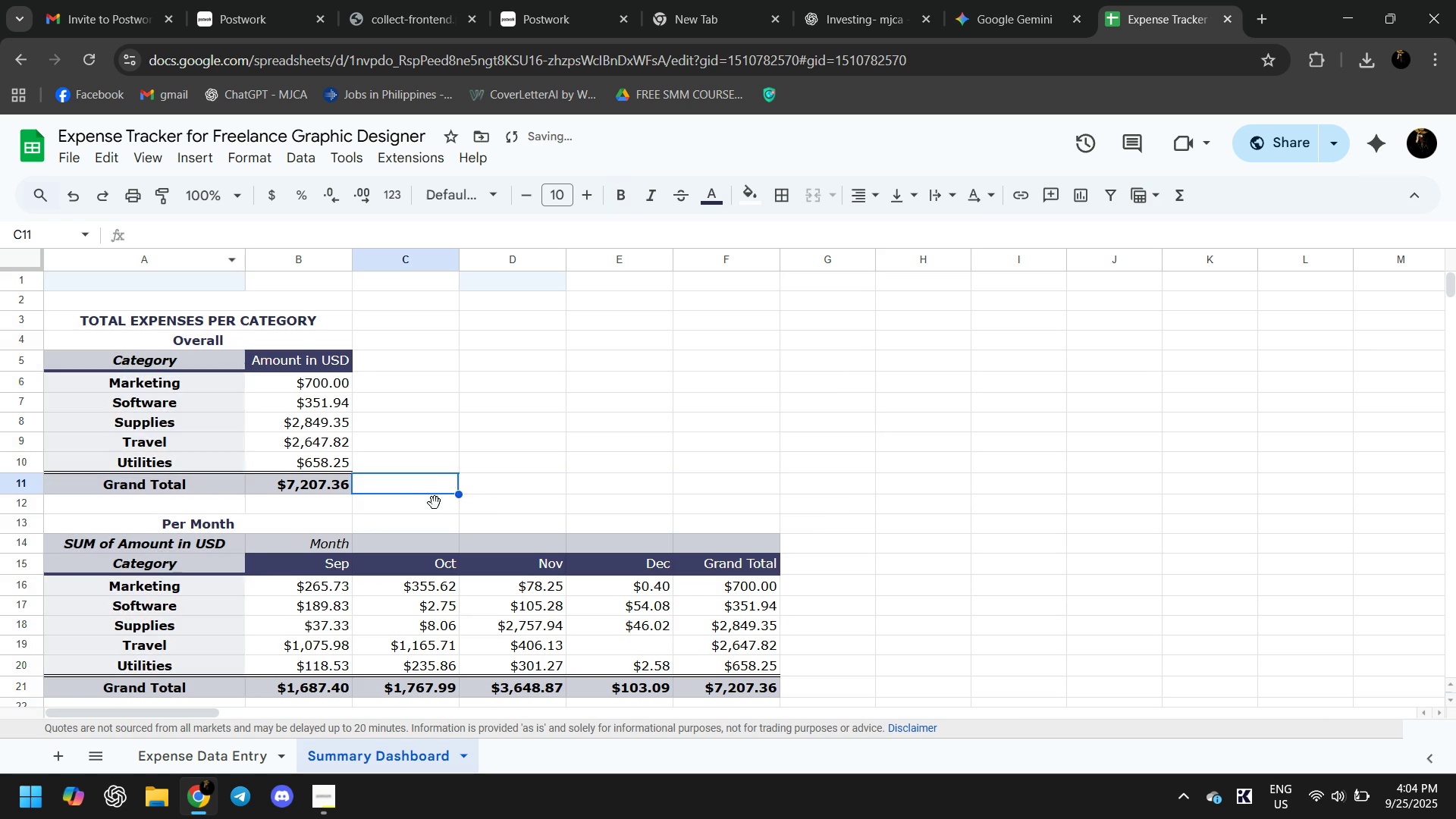 
scroll: coordinate [495, 542], scroll_direction: down, amount: 2.0
 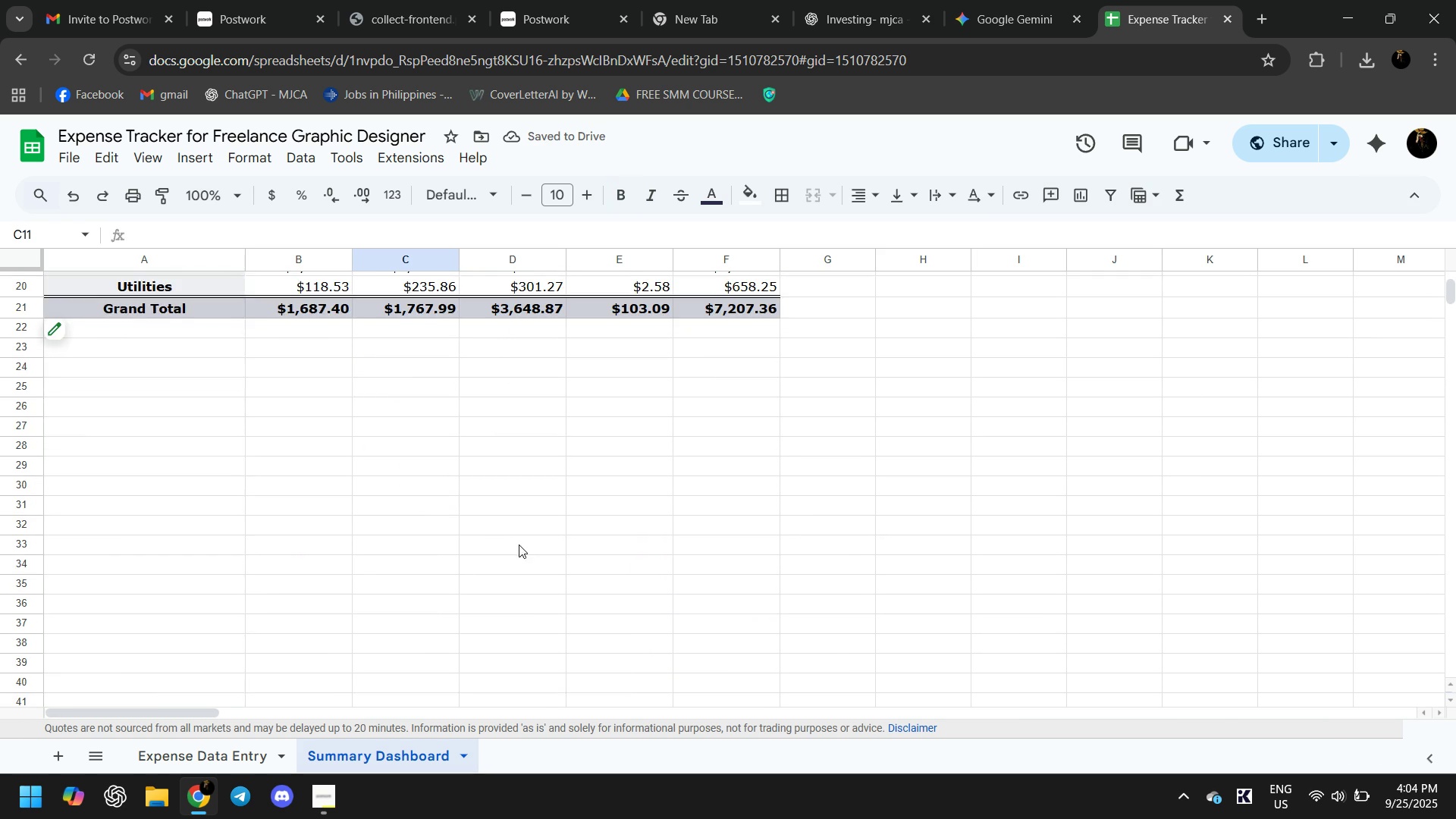 
scroll: coordinate [516, 555], scroll_direction: up, amount: 3.0
 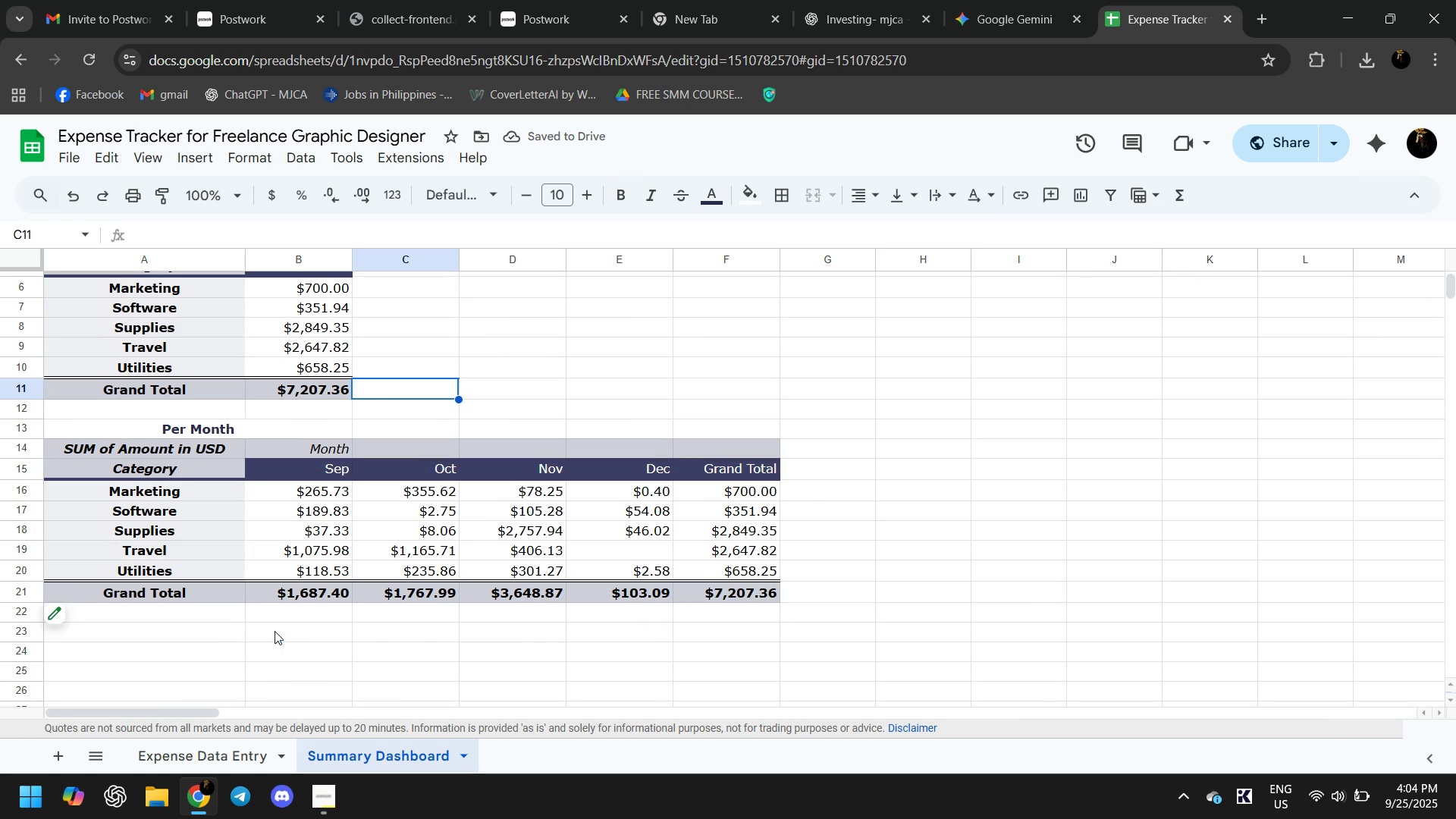 
left_click([275, 631])
 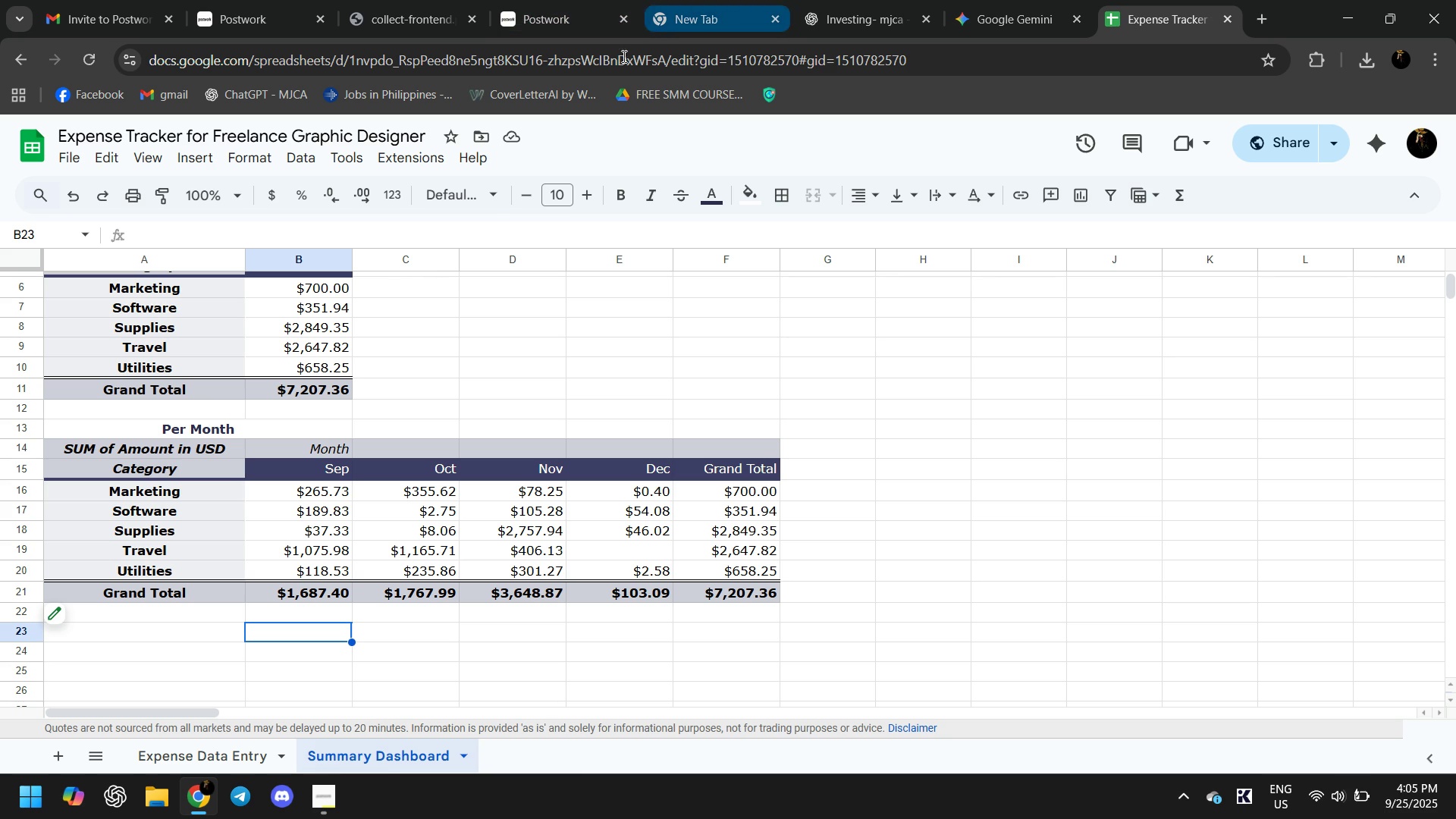 
left_click([318, 792])